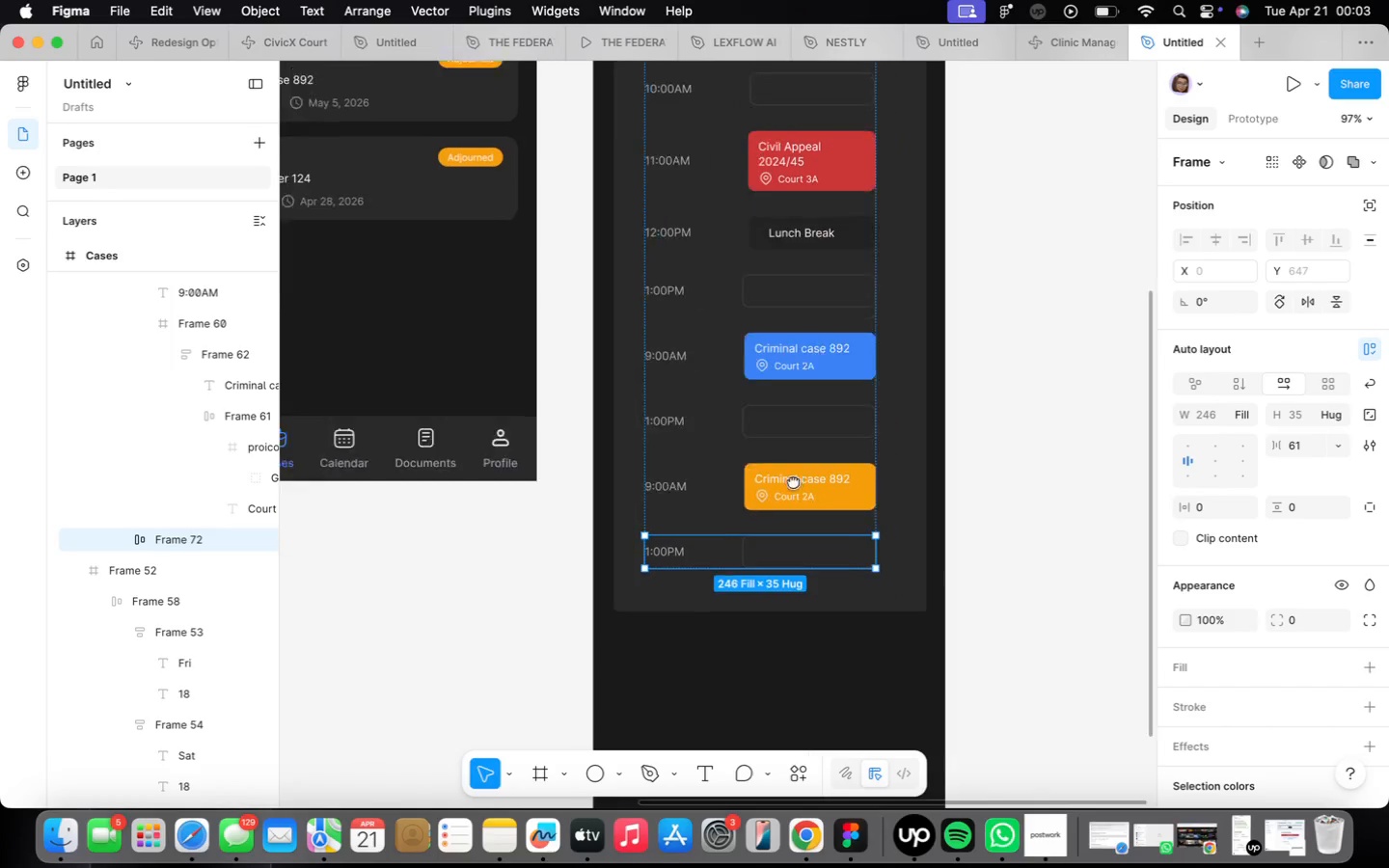 
scroll: coordinate [725, 502], scroll_direction: down, amount: 11.0